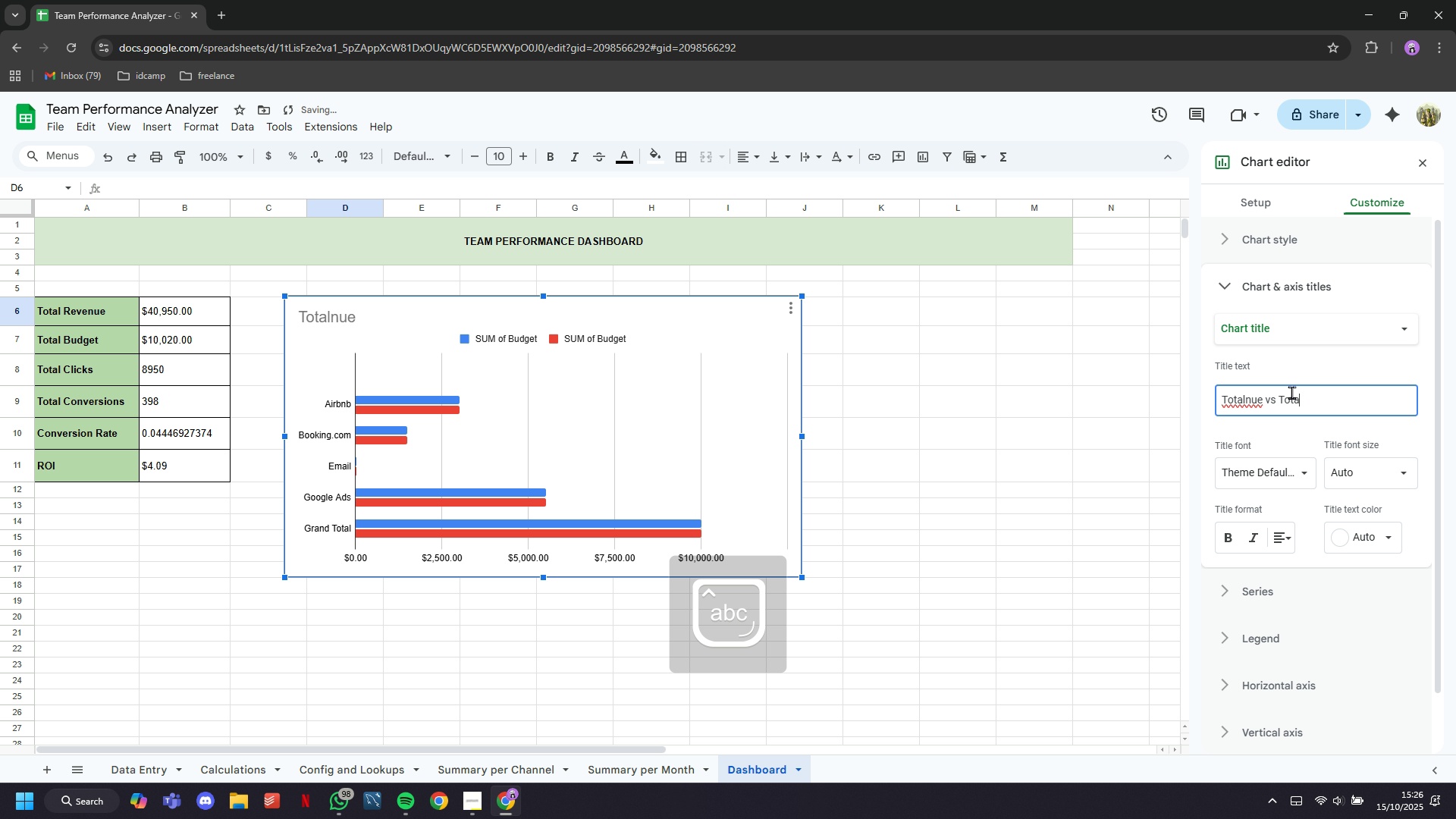 
key(Enter)
 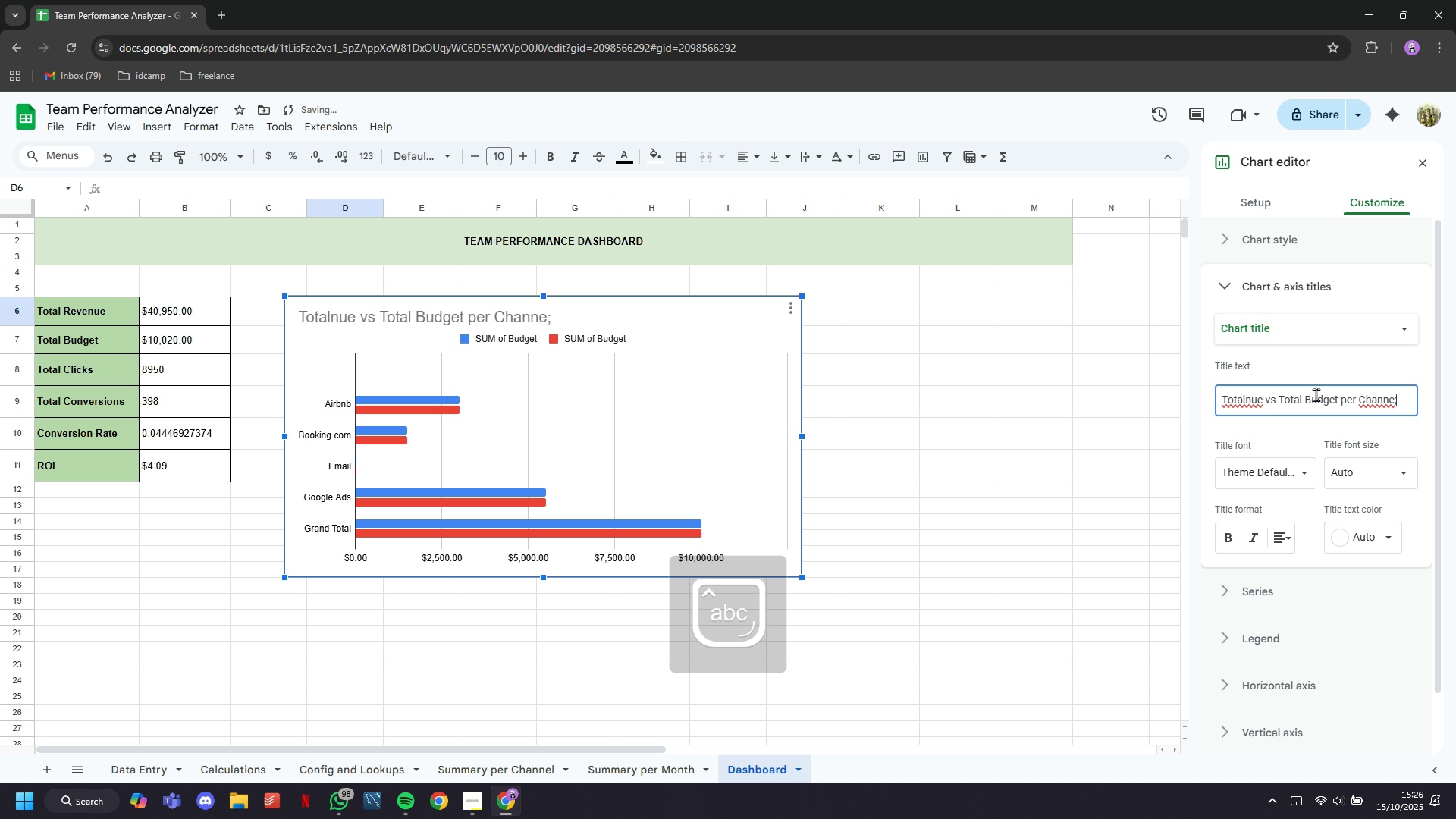 
key(Backspace)
 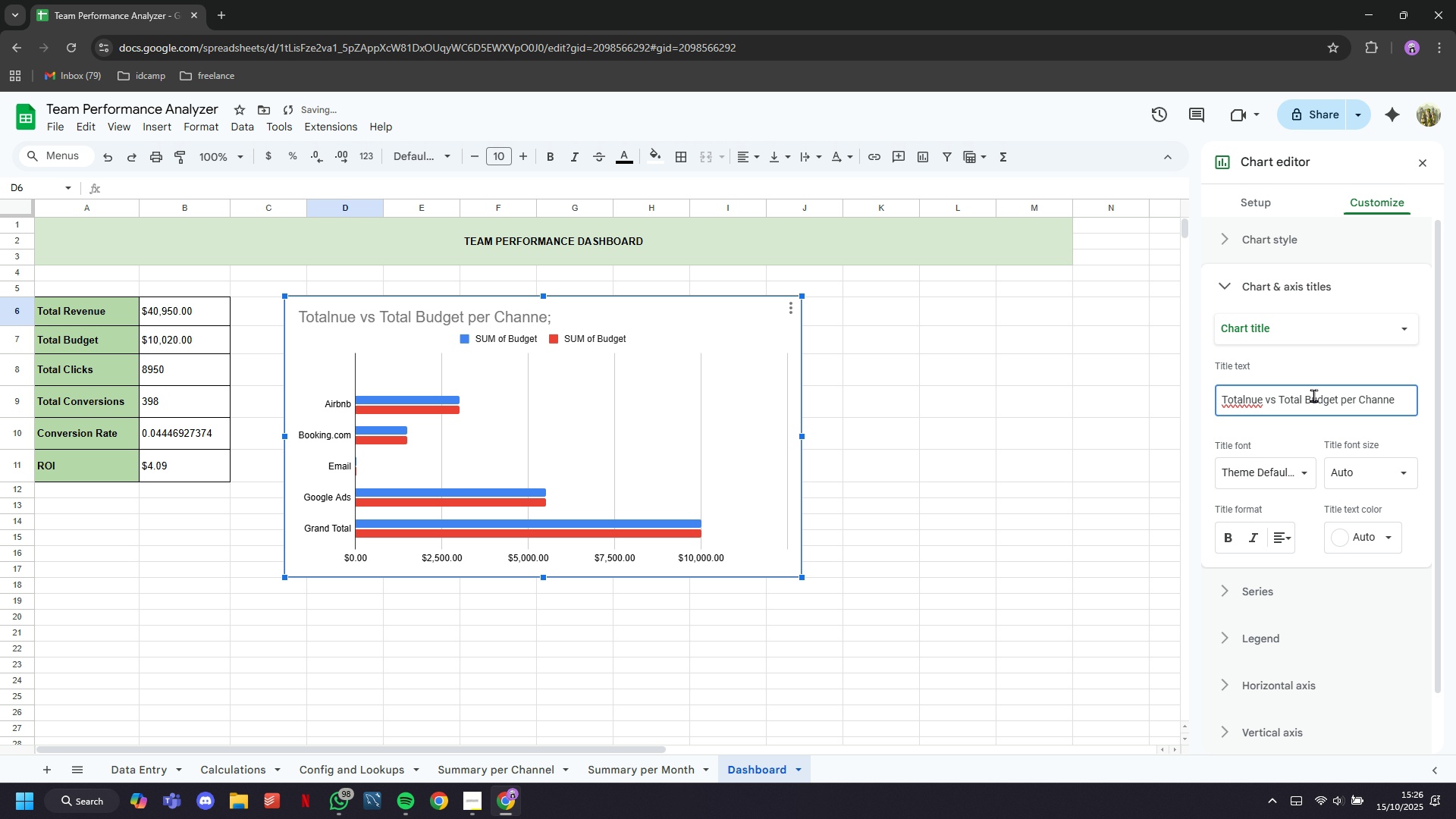 
key(L)
 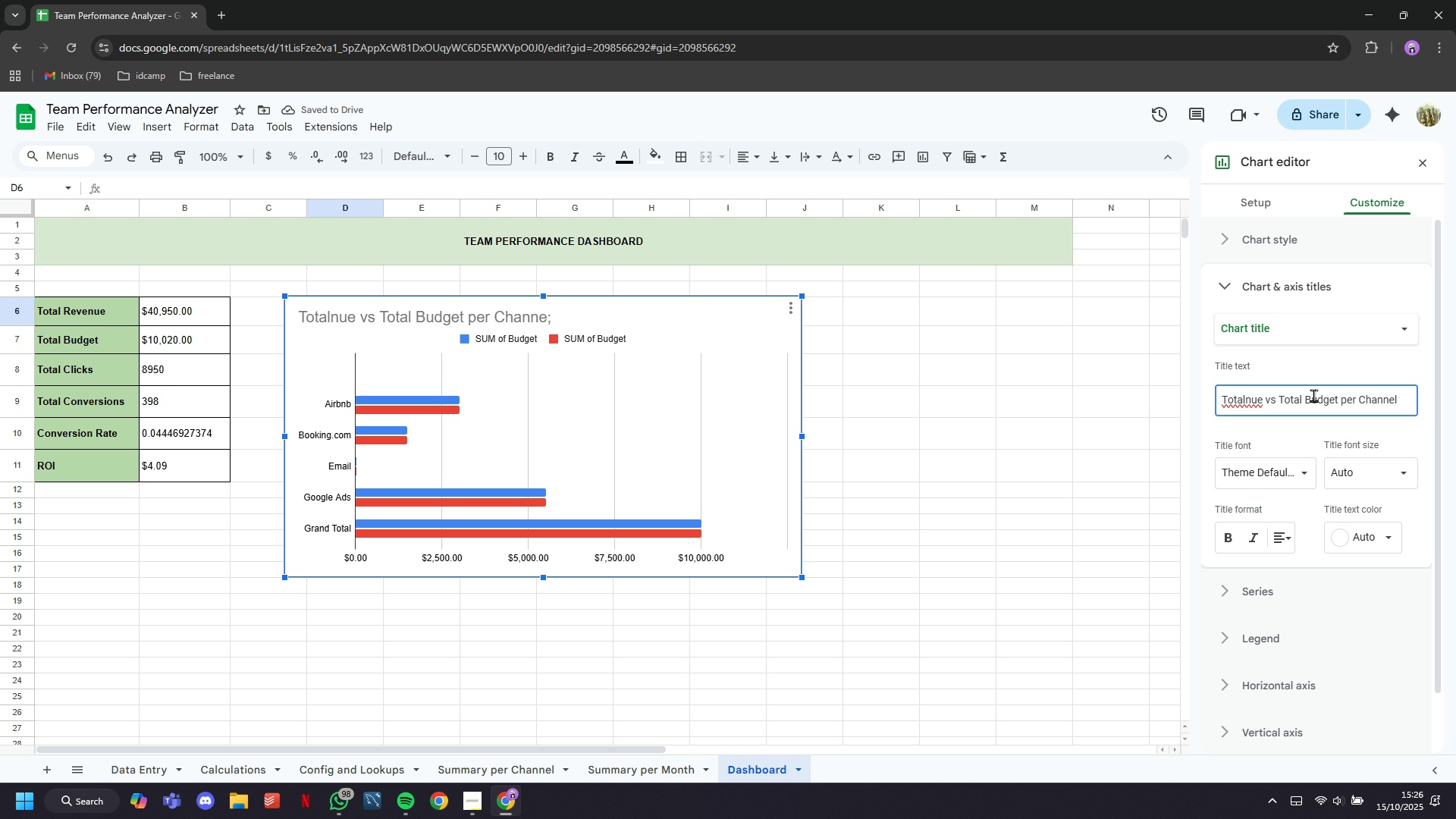 
key(Enter)
 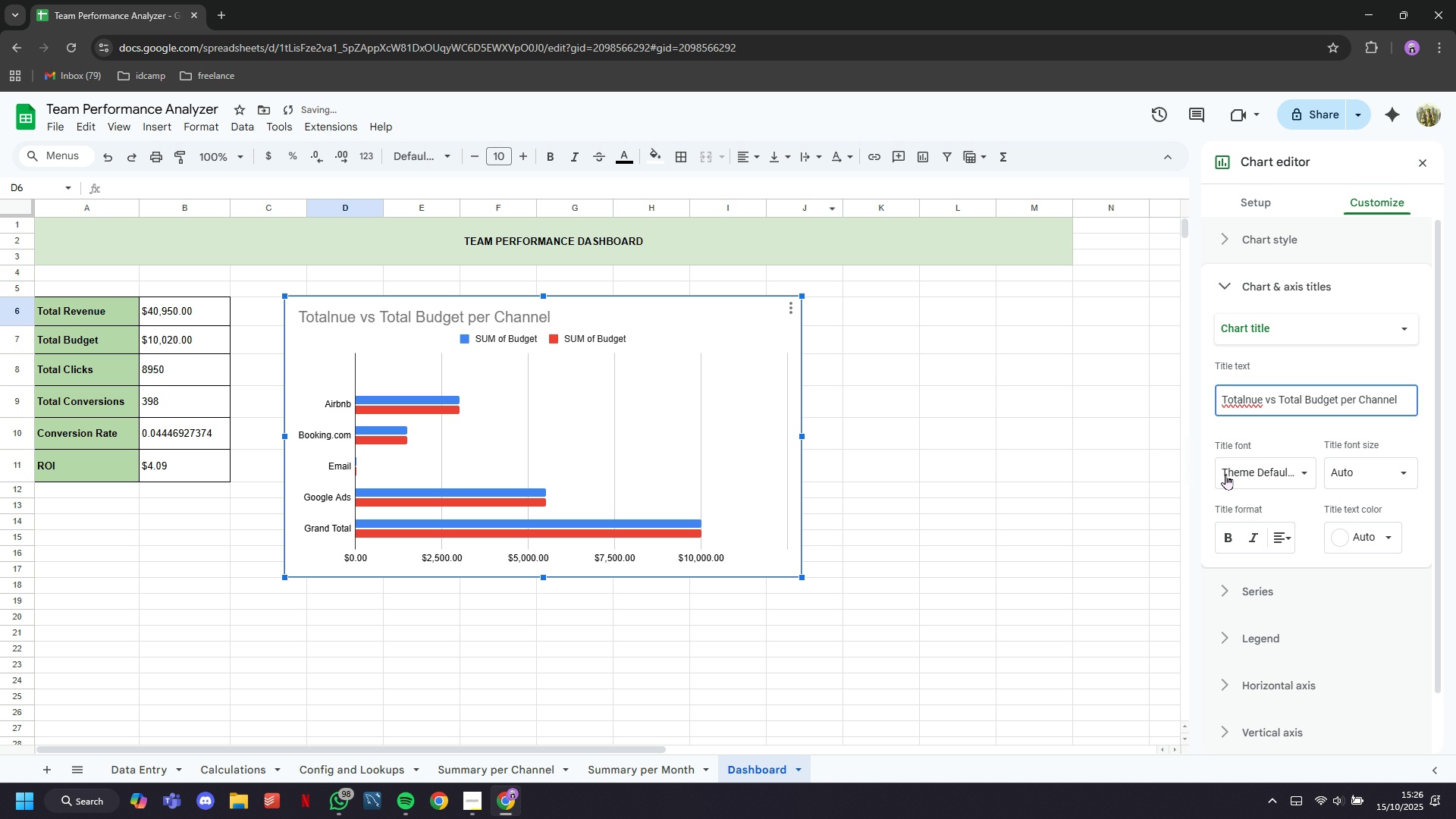 
scroll: coordinate [1348, 417], scroll_direction: down, amount: 1.0
 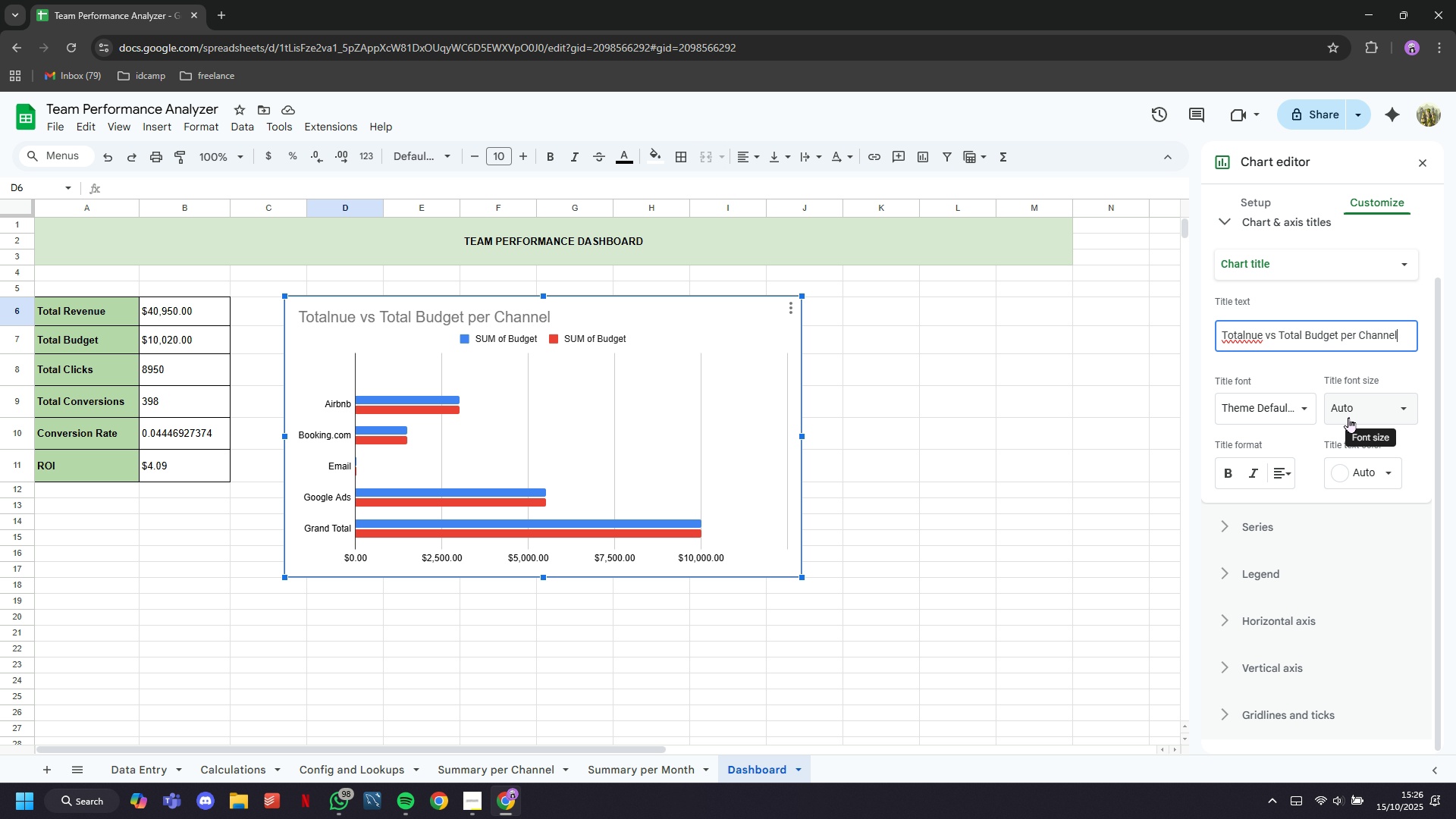 
wait(5.46)
 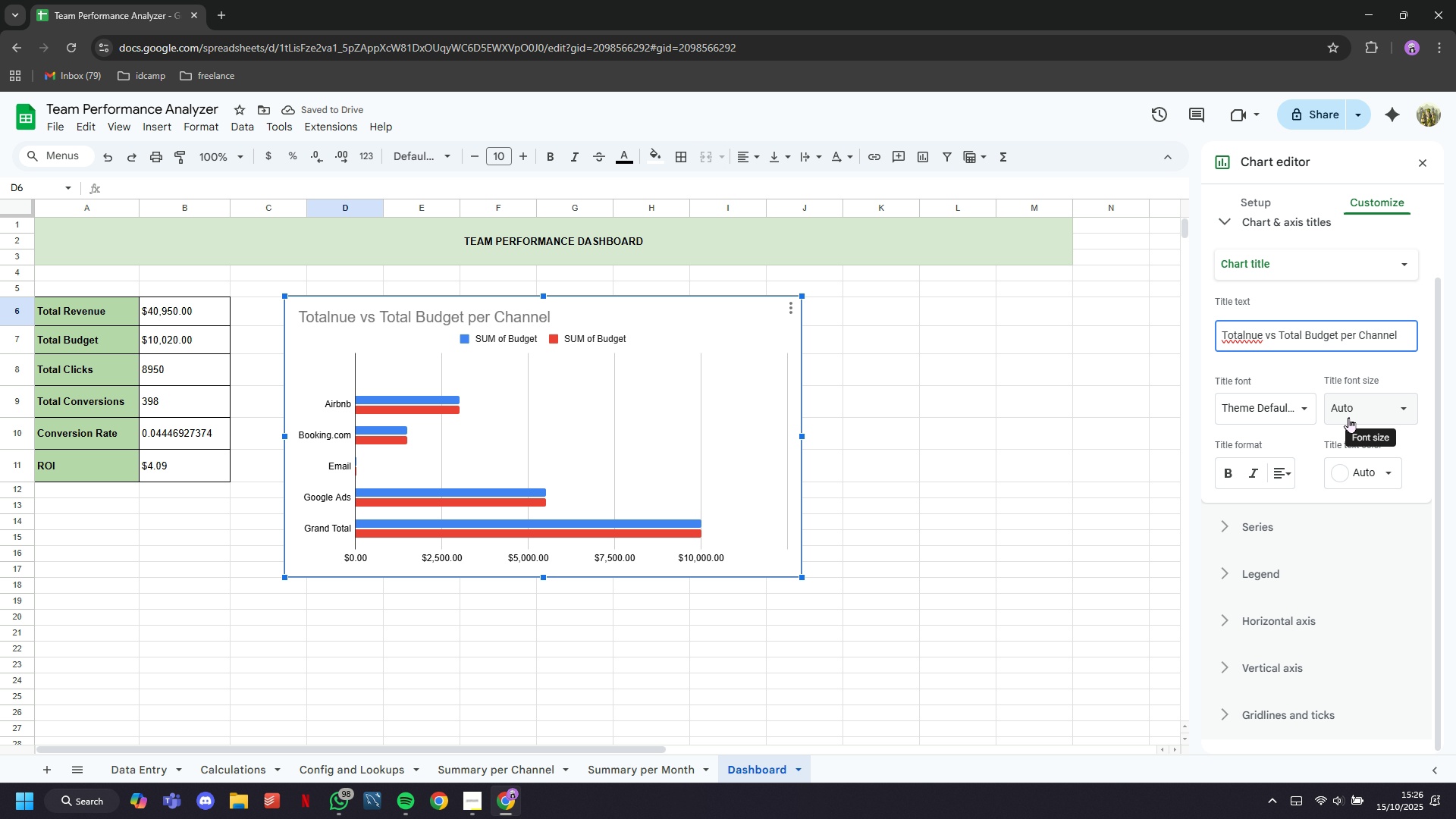 
left_click([1235, 472])
 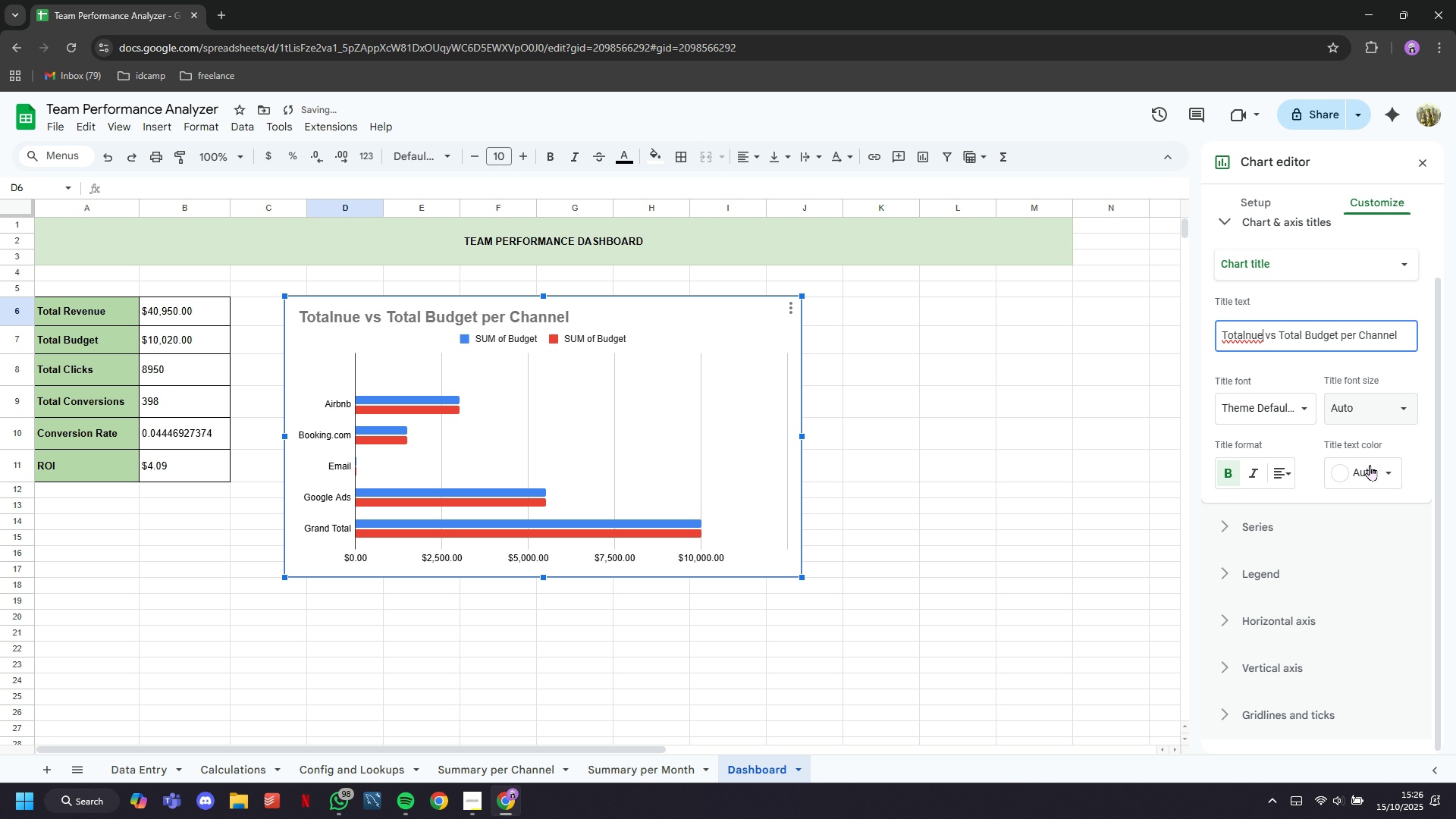 
hold_key(key=Backspace, duration=1.04)
 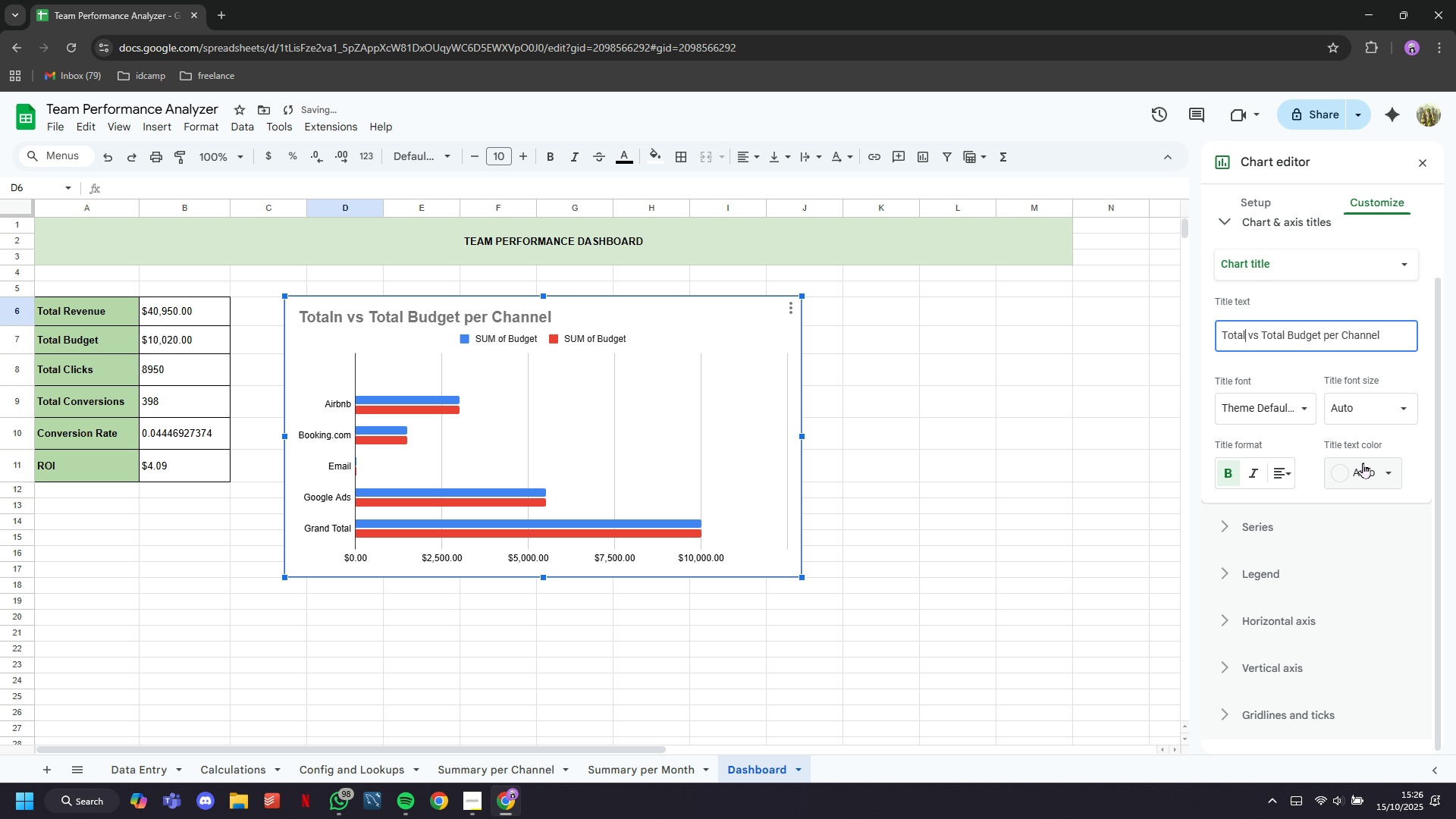 
key(Enter)
 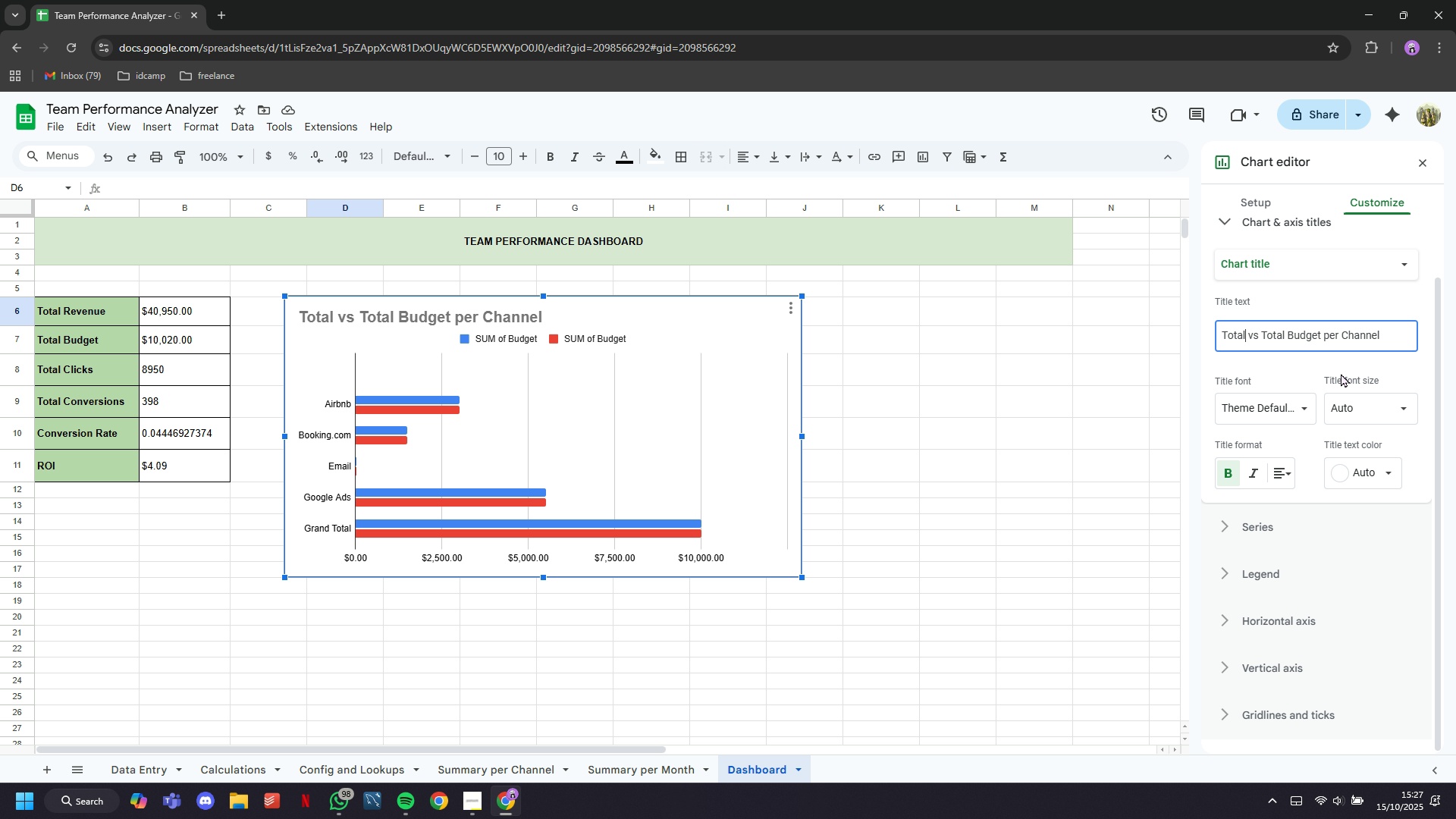 
wait(39.01)
 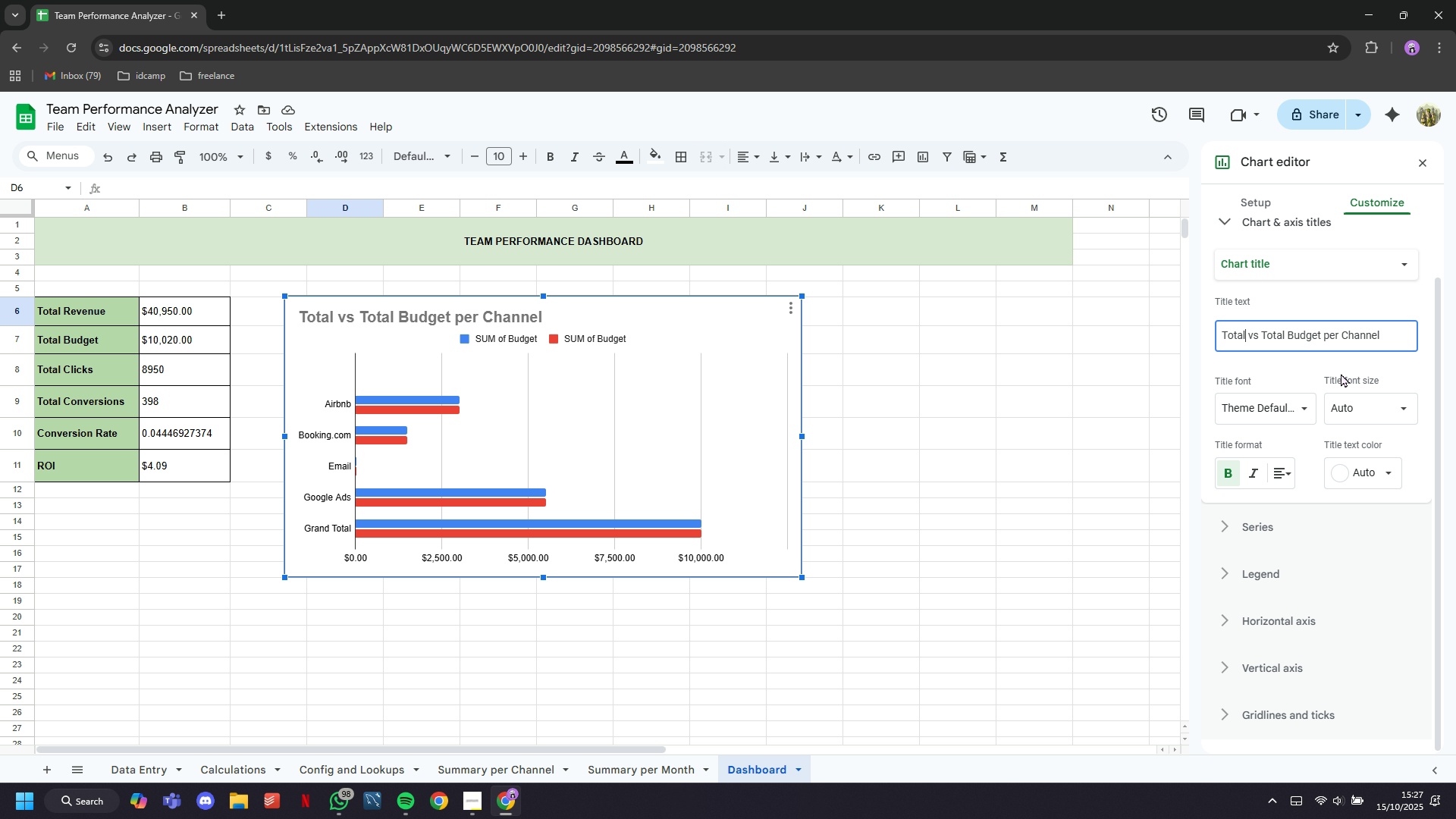 
left_click([680, 766])
 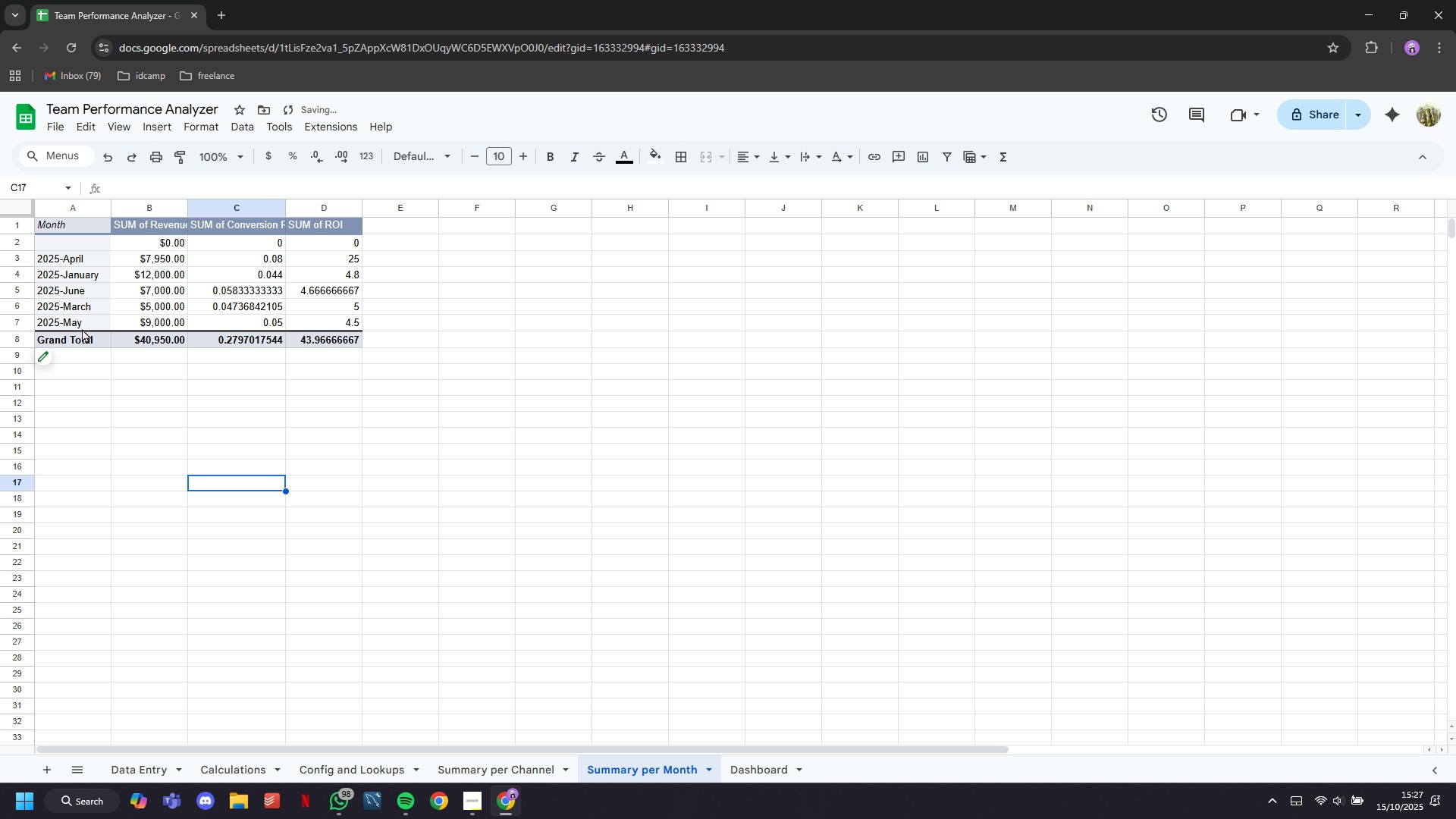 
wait(7.55)
 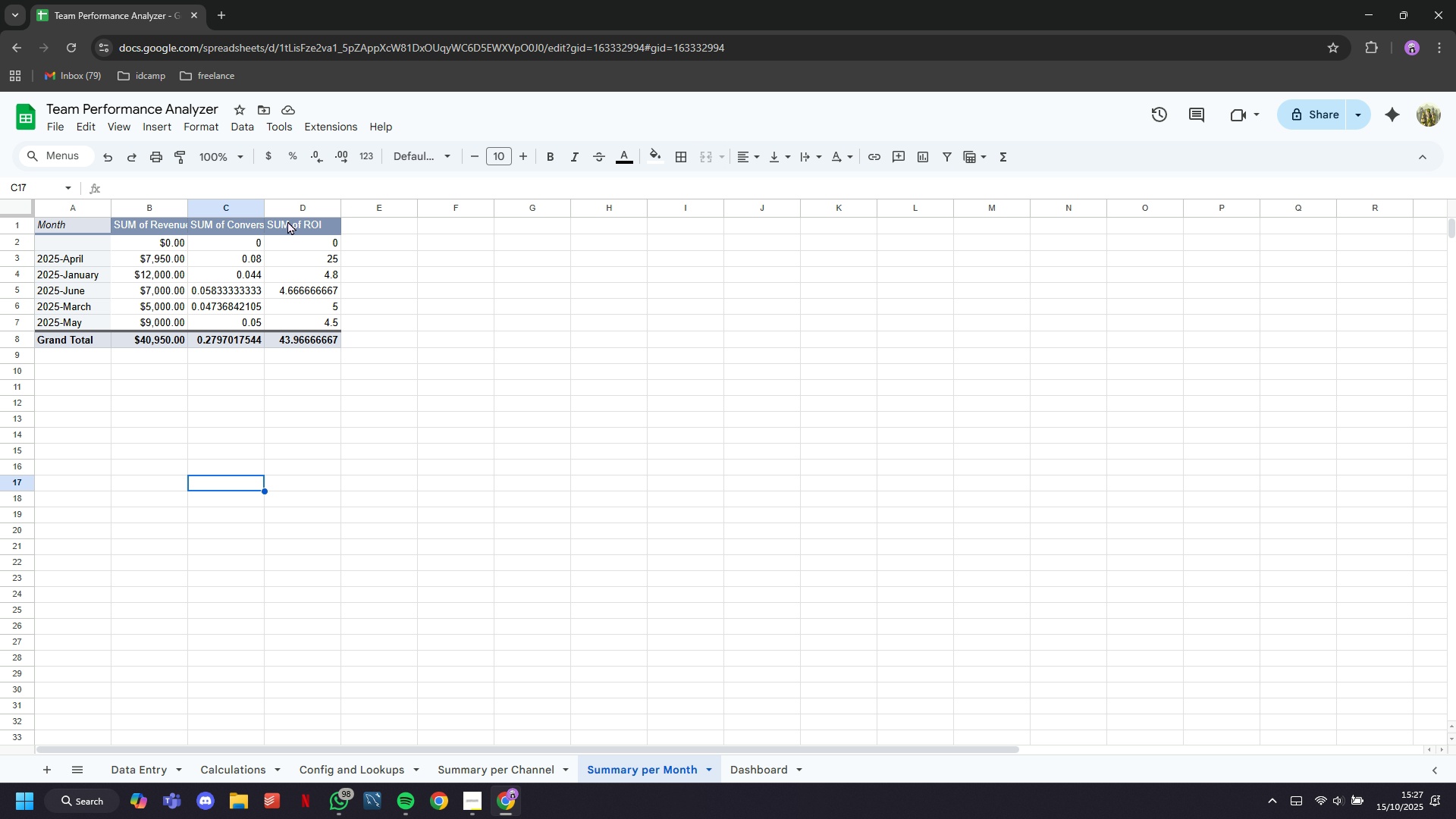 
scroll: coordinate [1181, 531], scroll_direction: down, amount: 6.0
 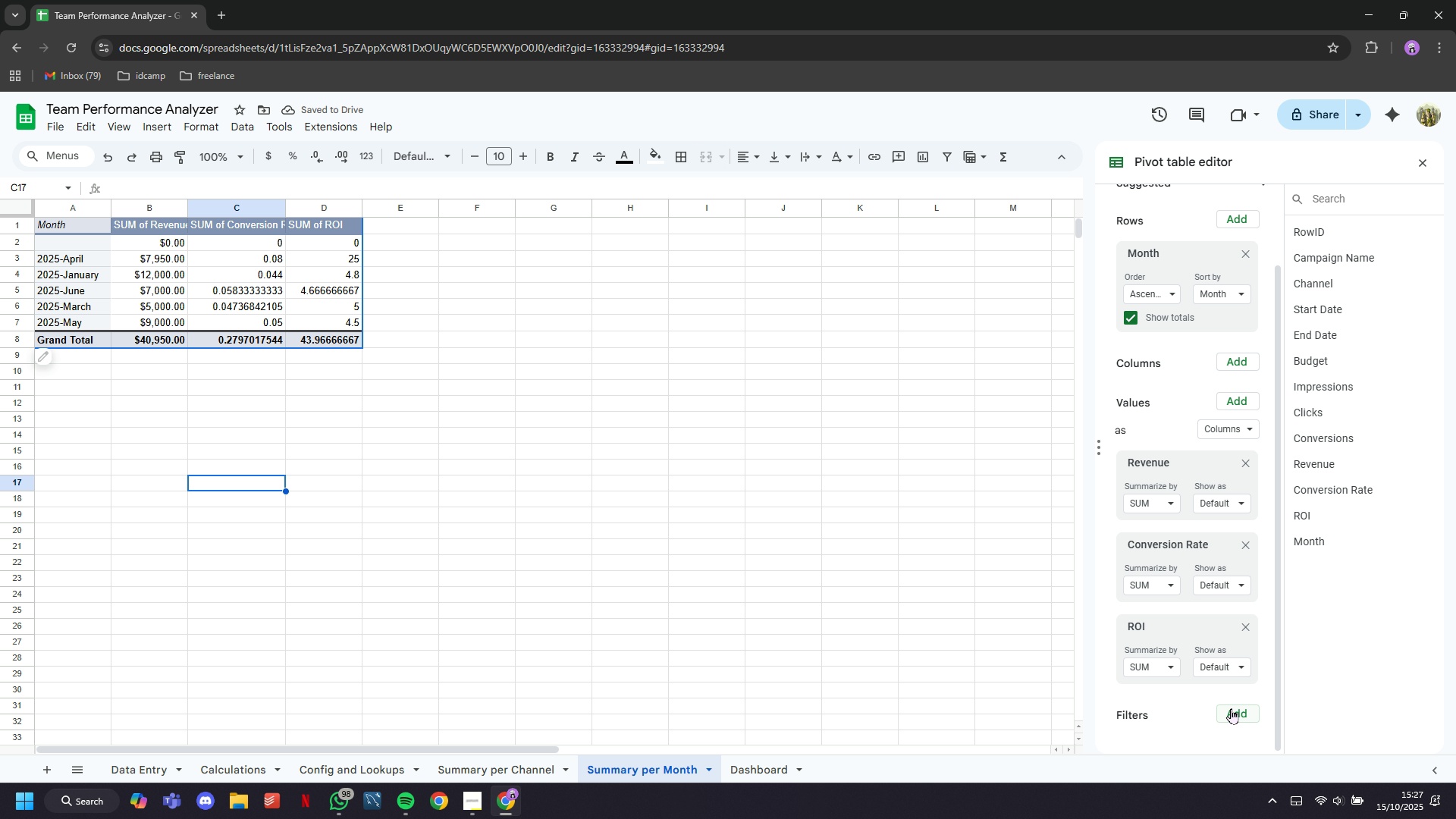 
left_click([1231, 709])
 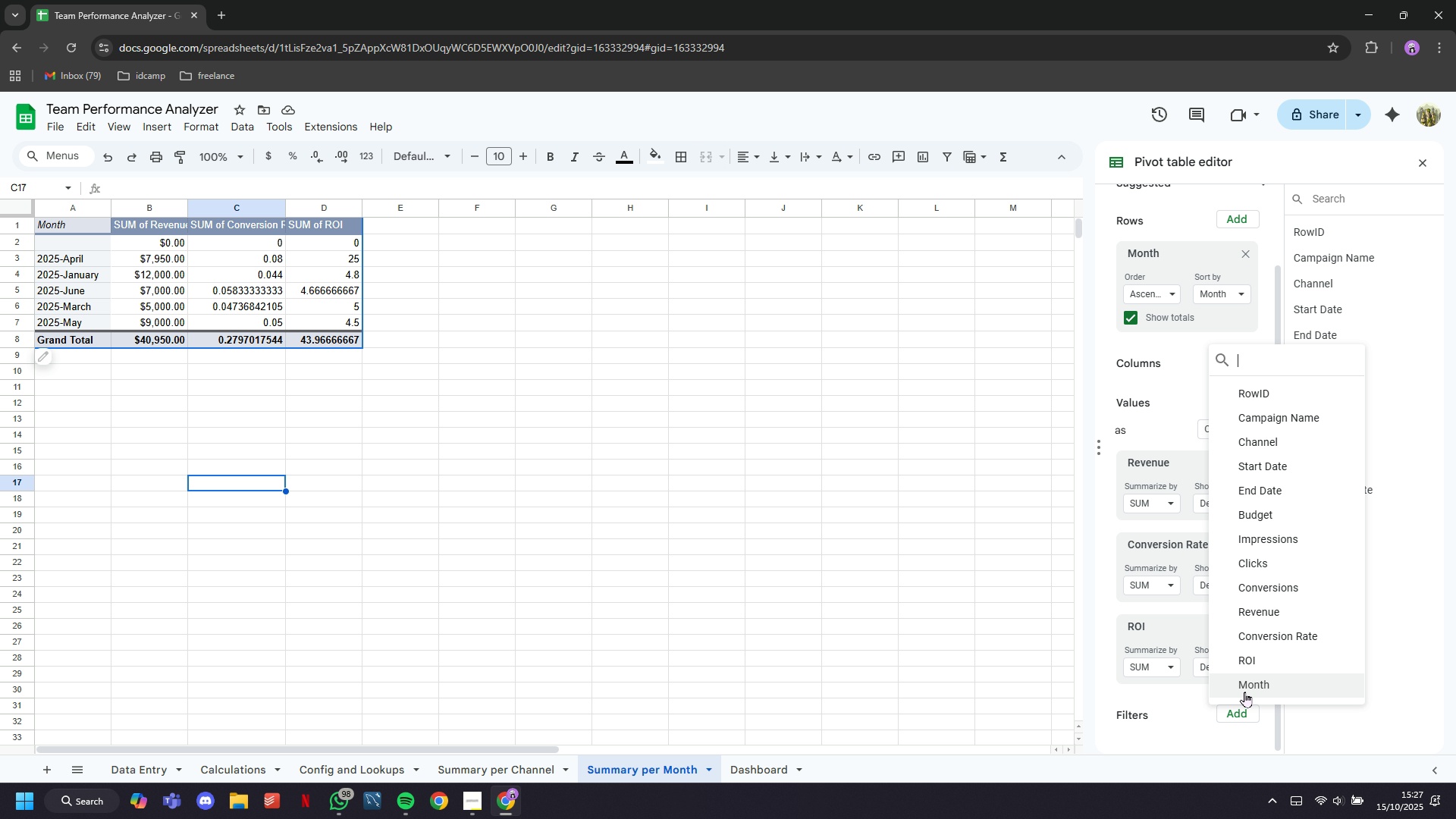 
left_click([1244, 692])
 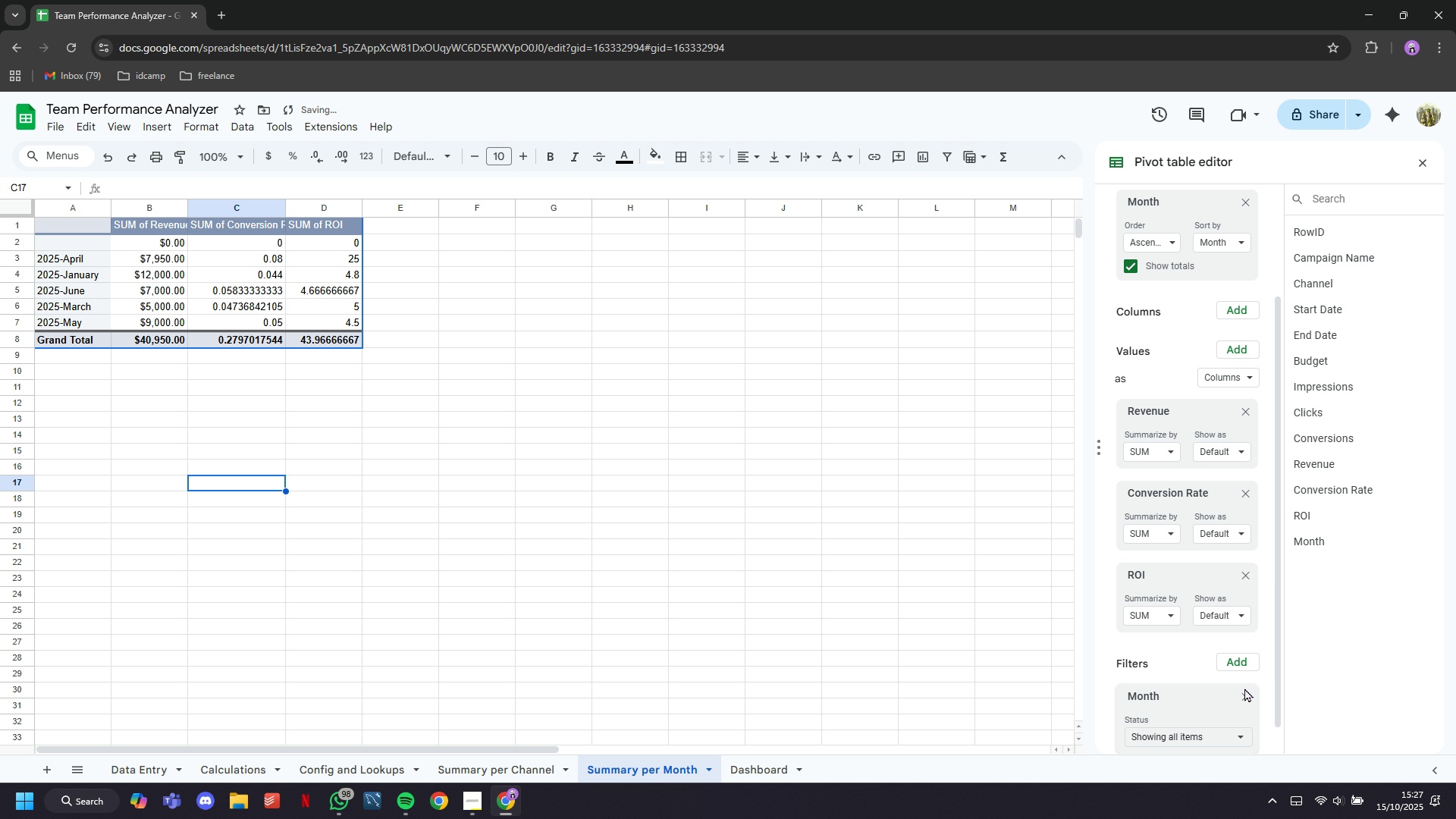 
scroll: coordinate [1241, 682], scroll_direction: down, amount: 5.0
 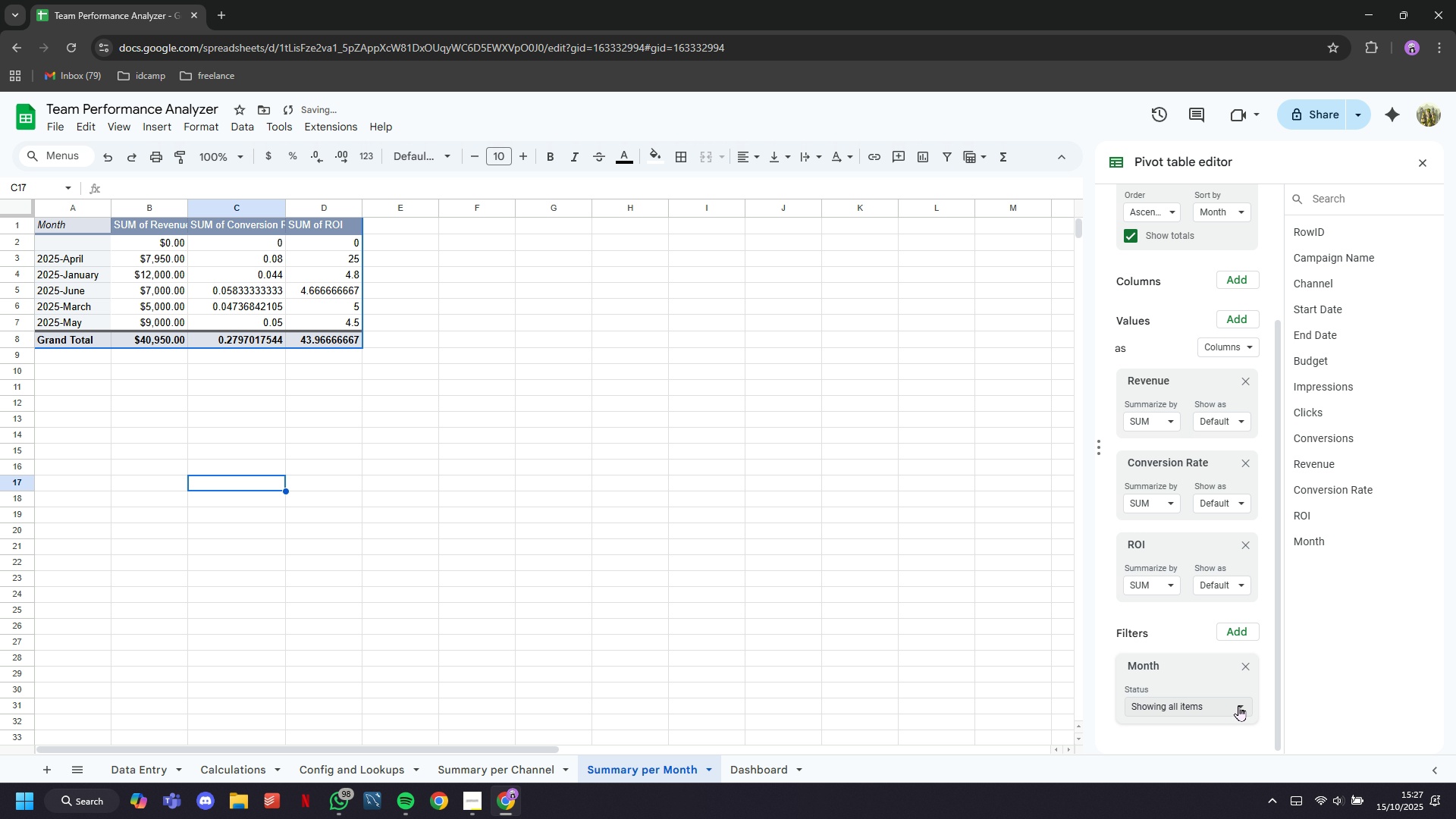 
left_click([1238, 706])
 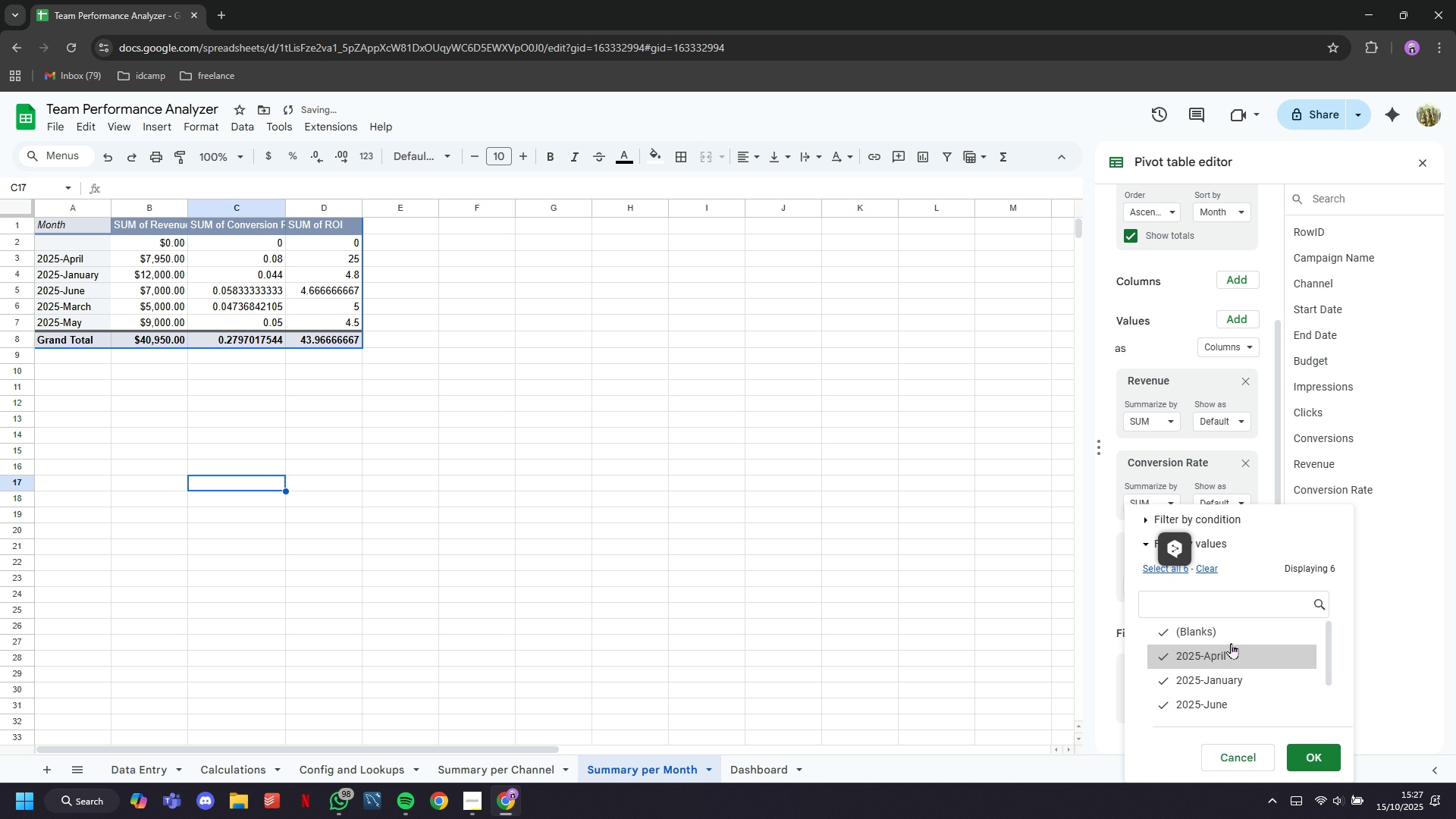 
left_click([1231, 643])
 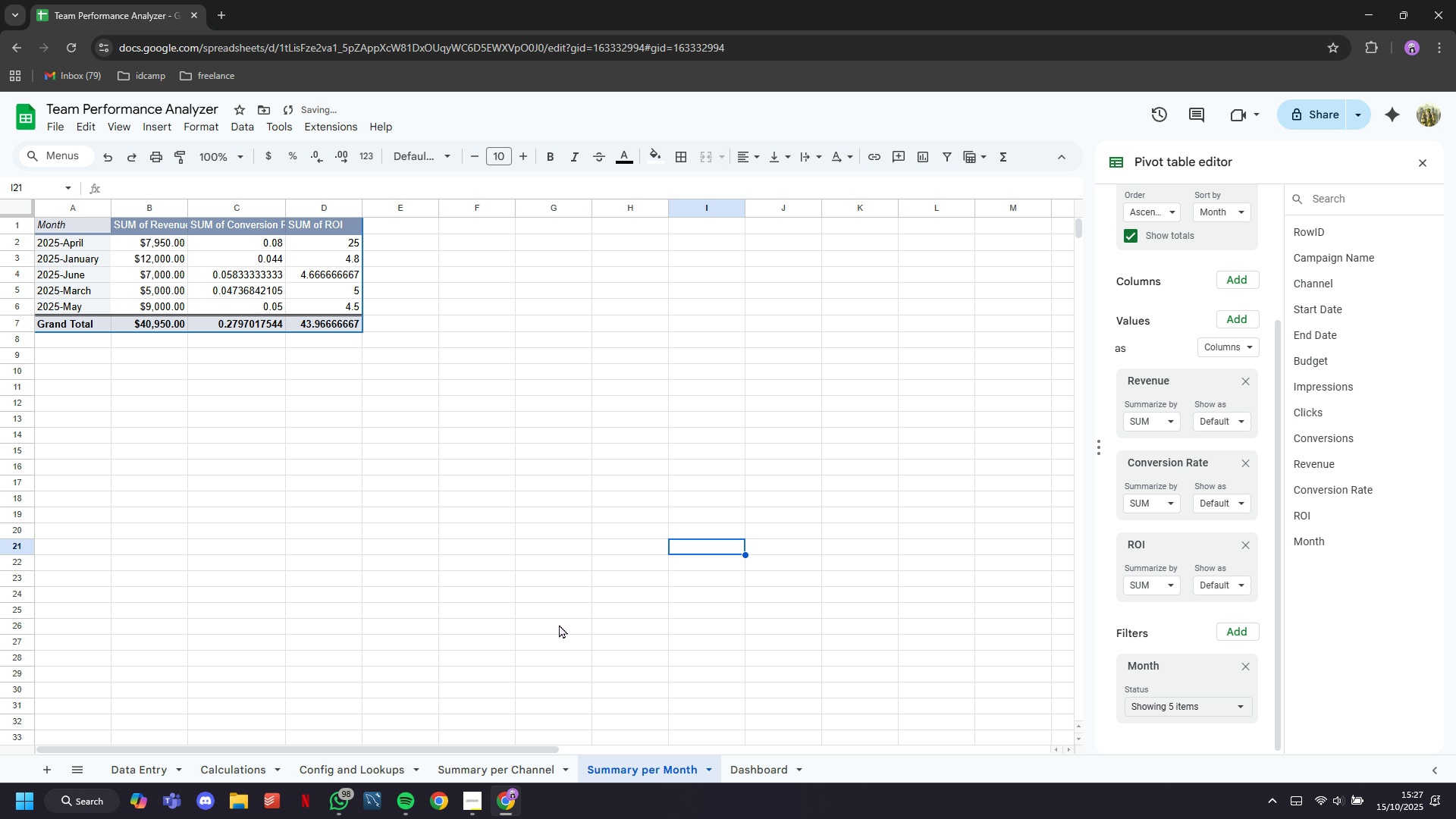 
left_click([731, 762])
 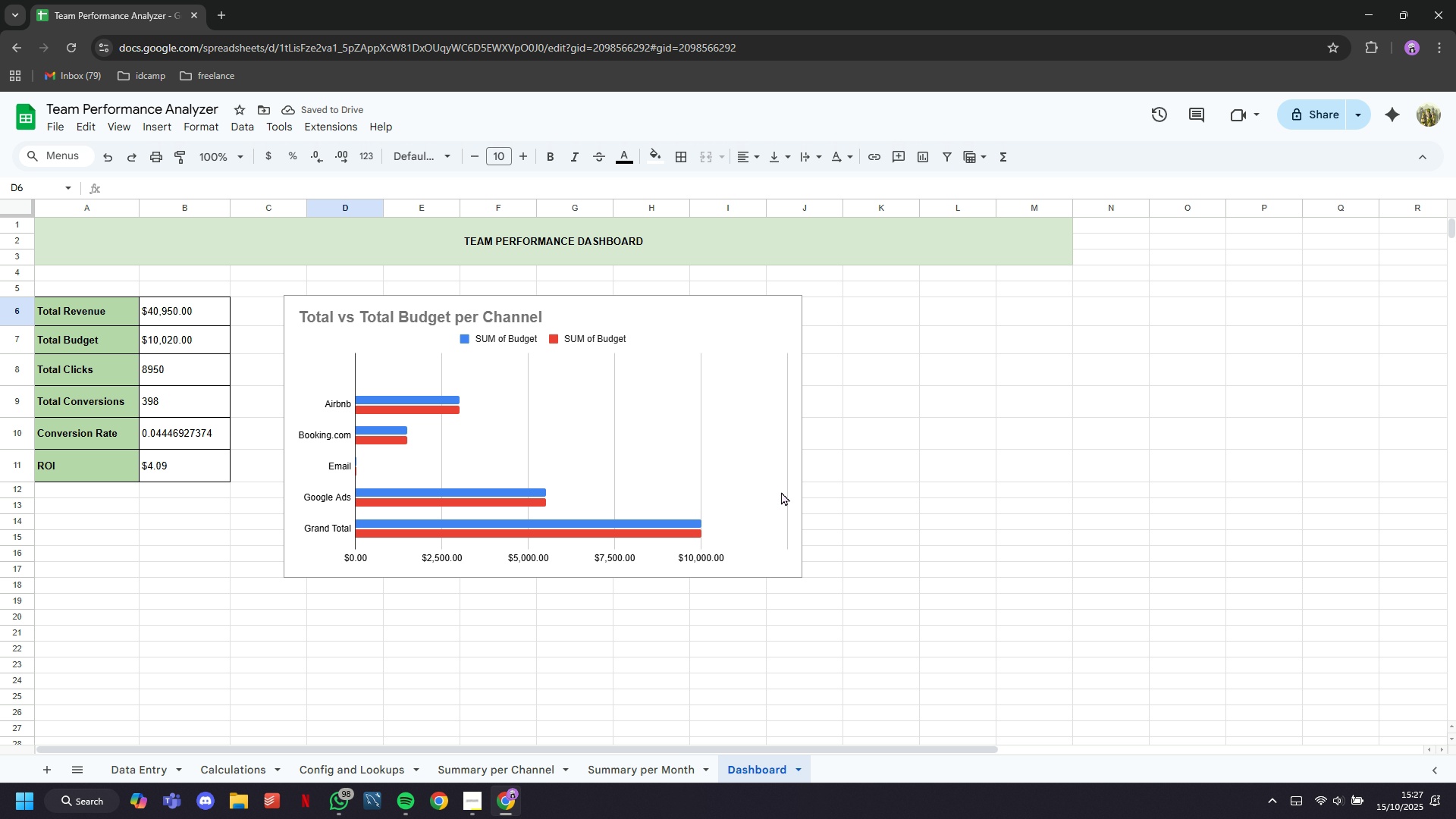 
left_click([772, 365])
 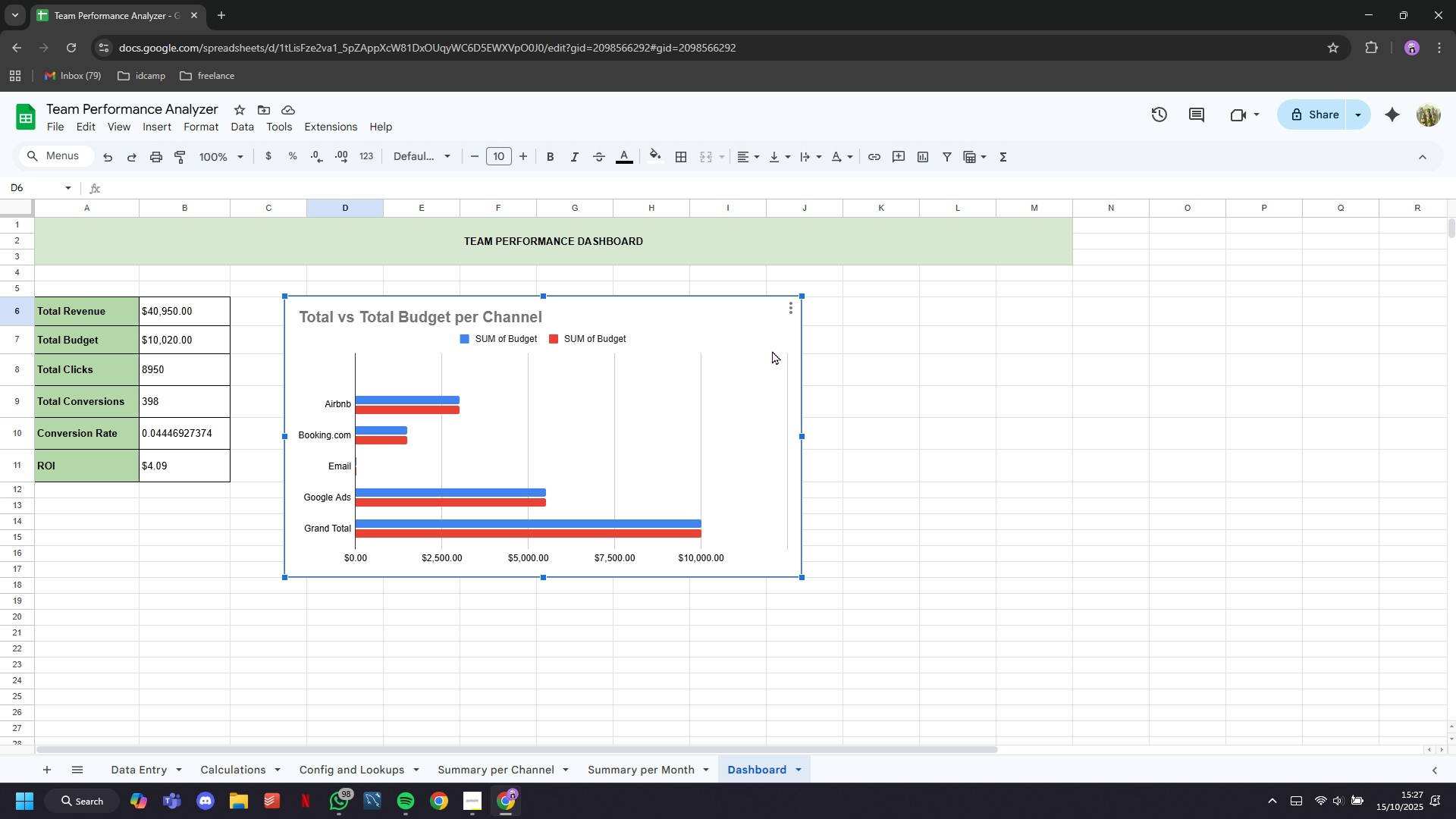 
double_click([772, 350])
 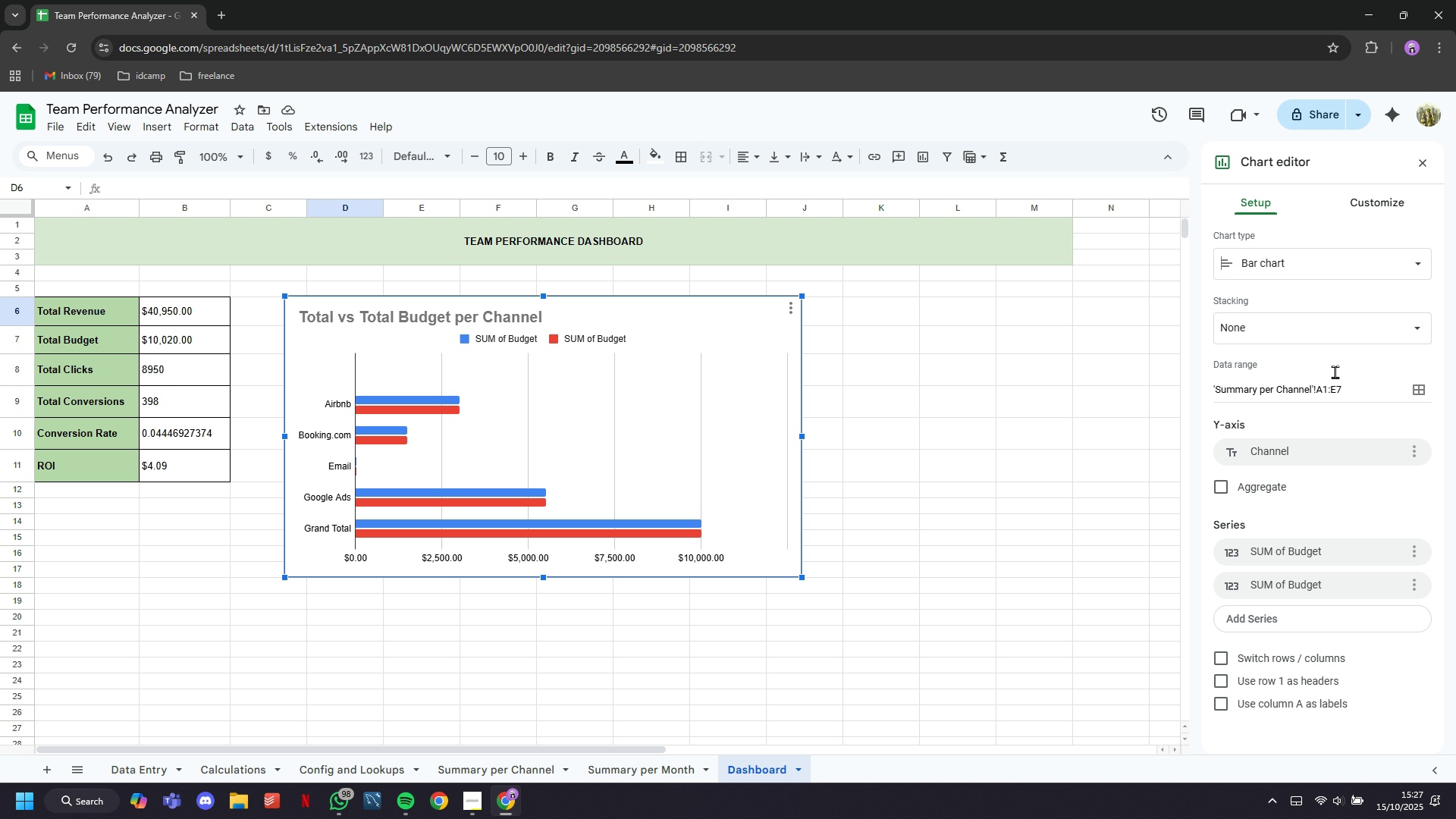 
left_click([1358, 209])
 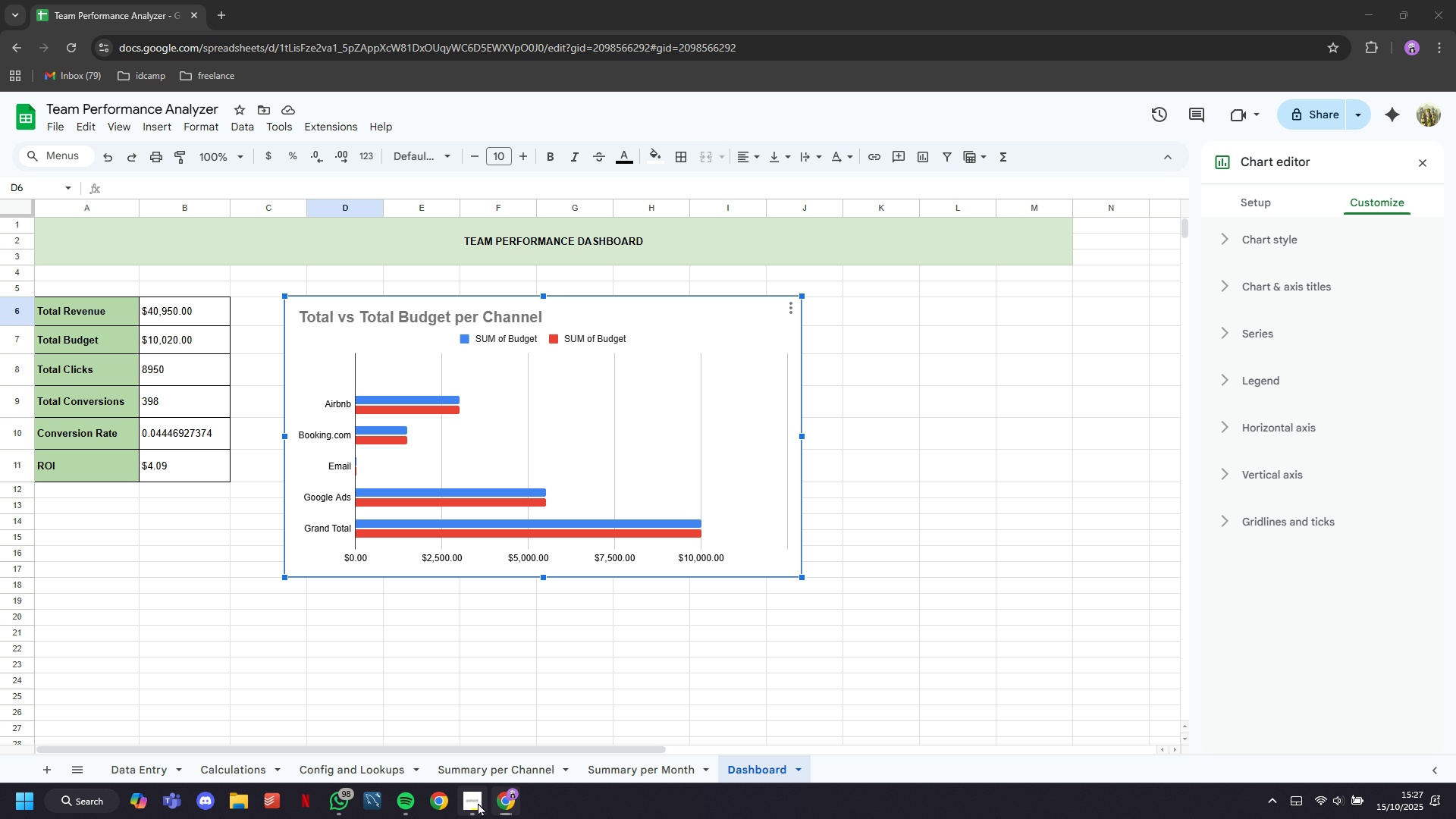 
left_click([478, 802])